 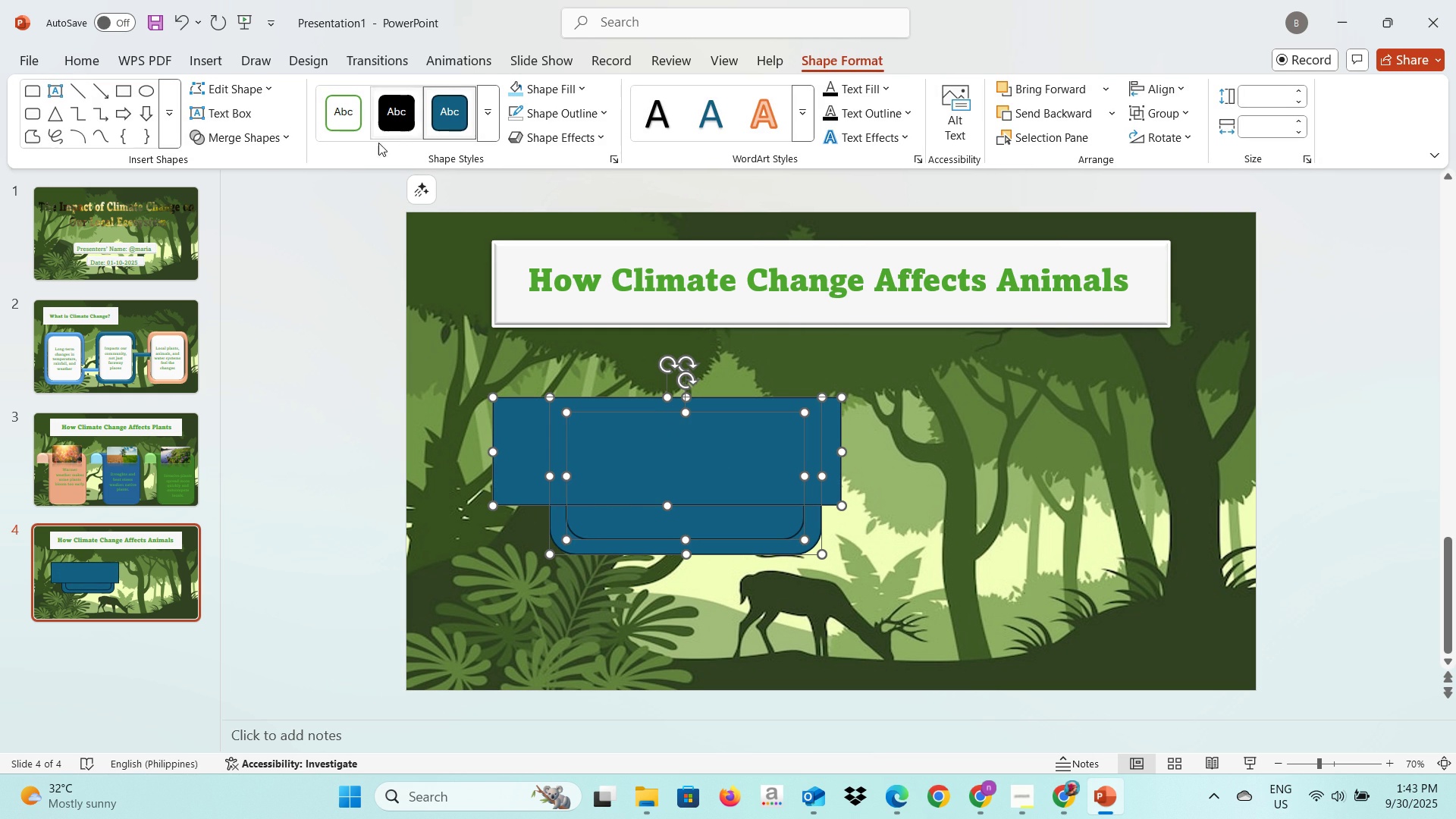 
left_click([271, 133])
 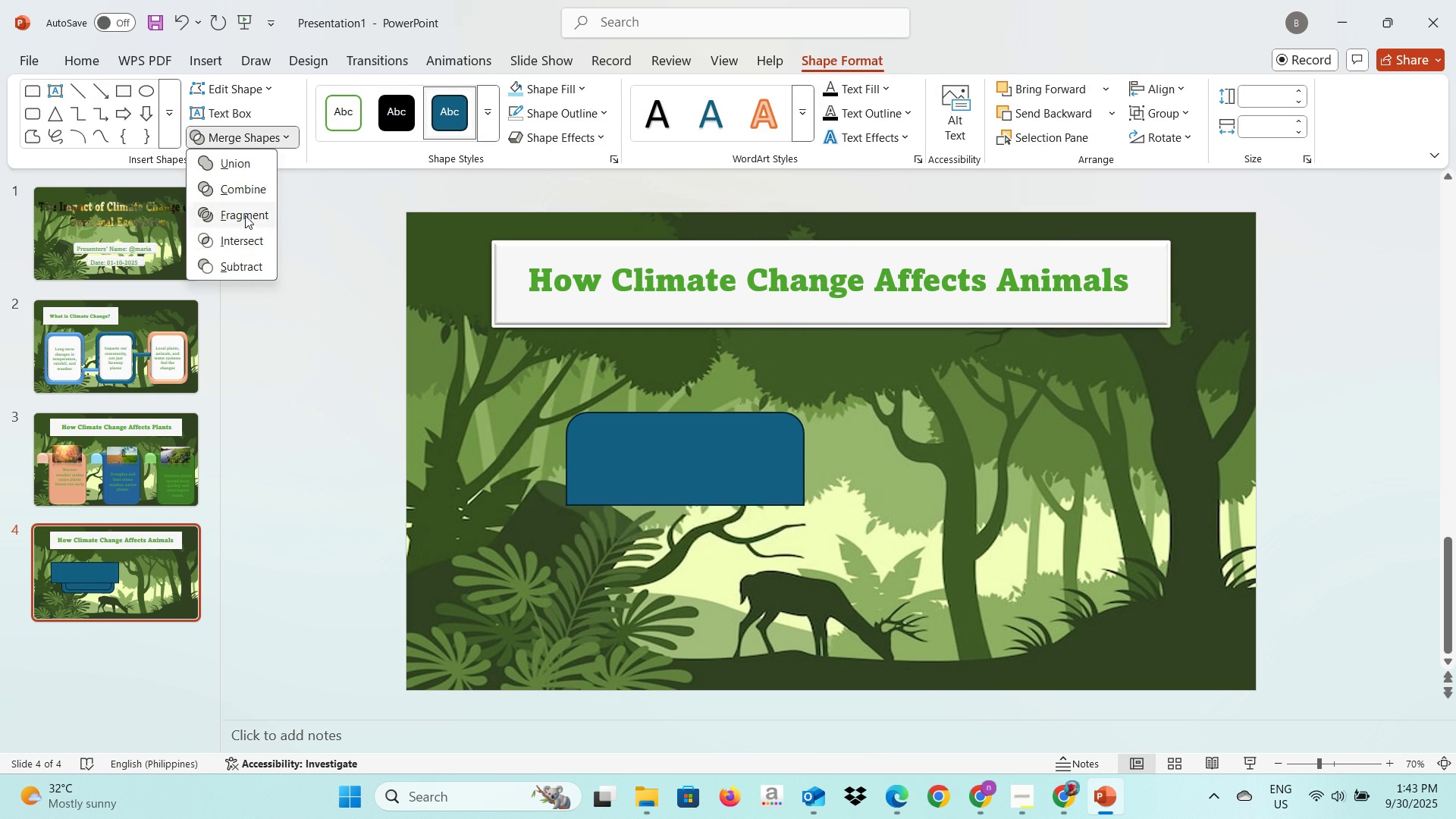 
left_click([245, 215])
 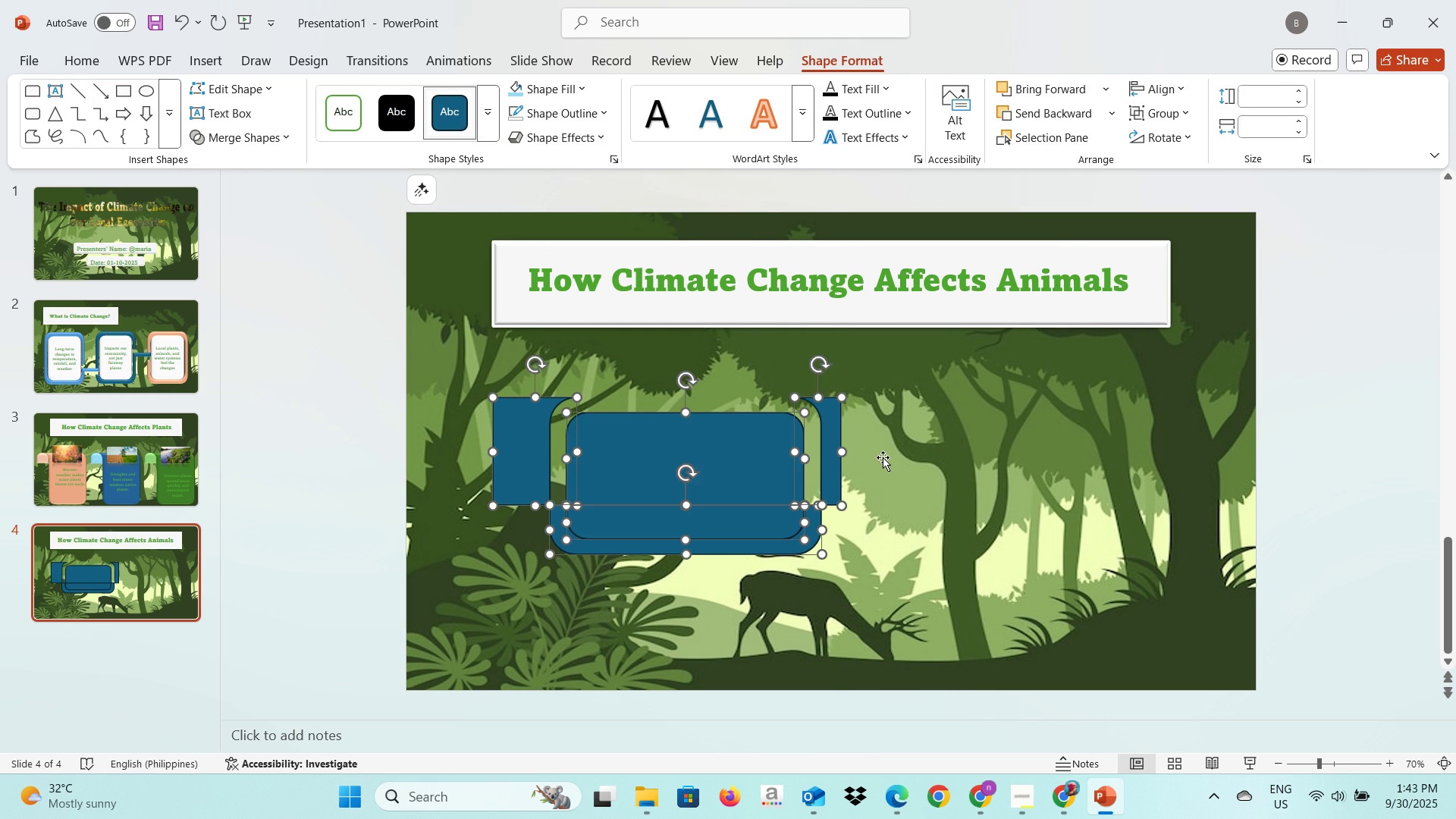 
left_click([883, 457])
 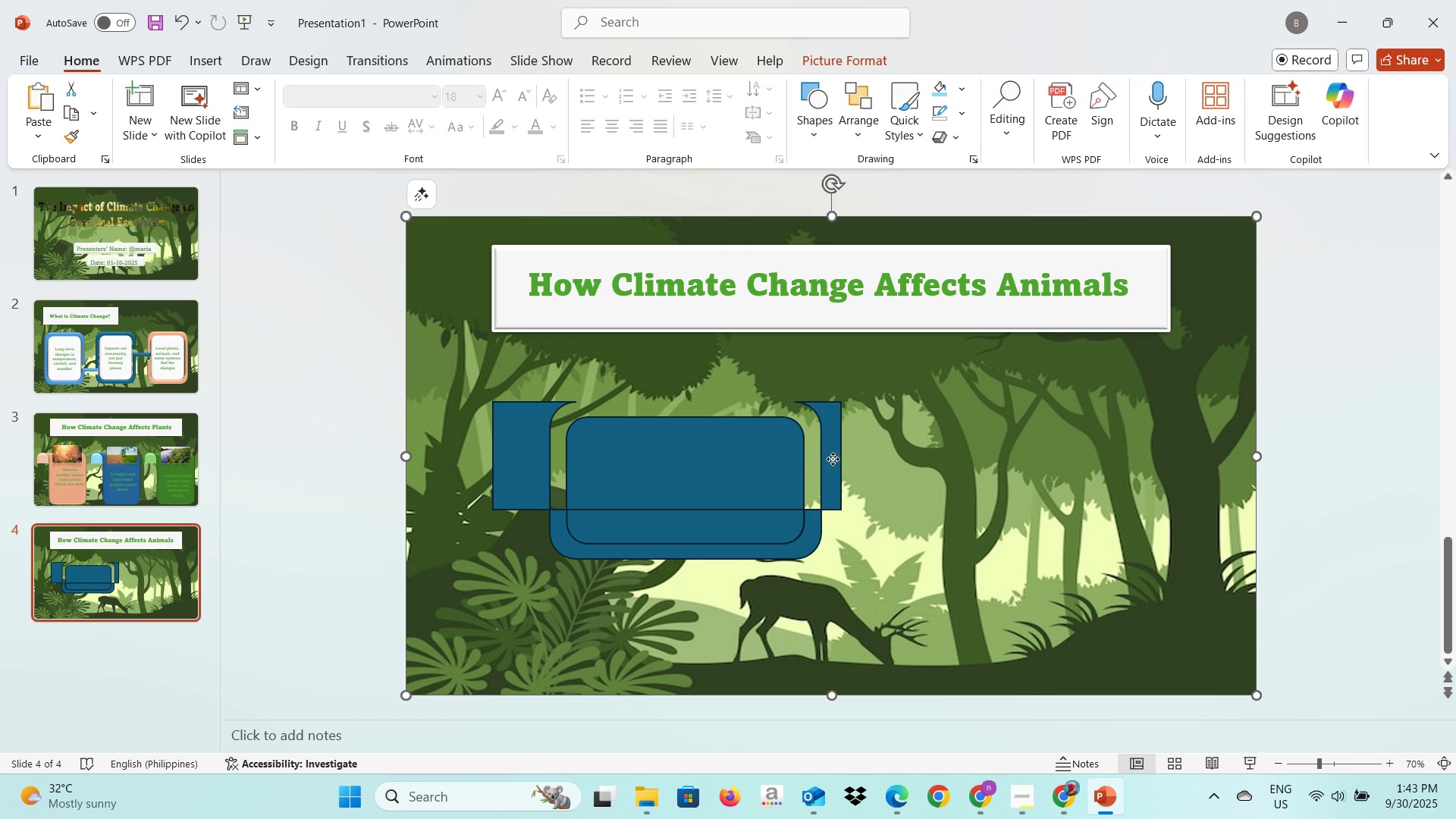 
left_click([833, 459])
 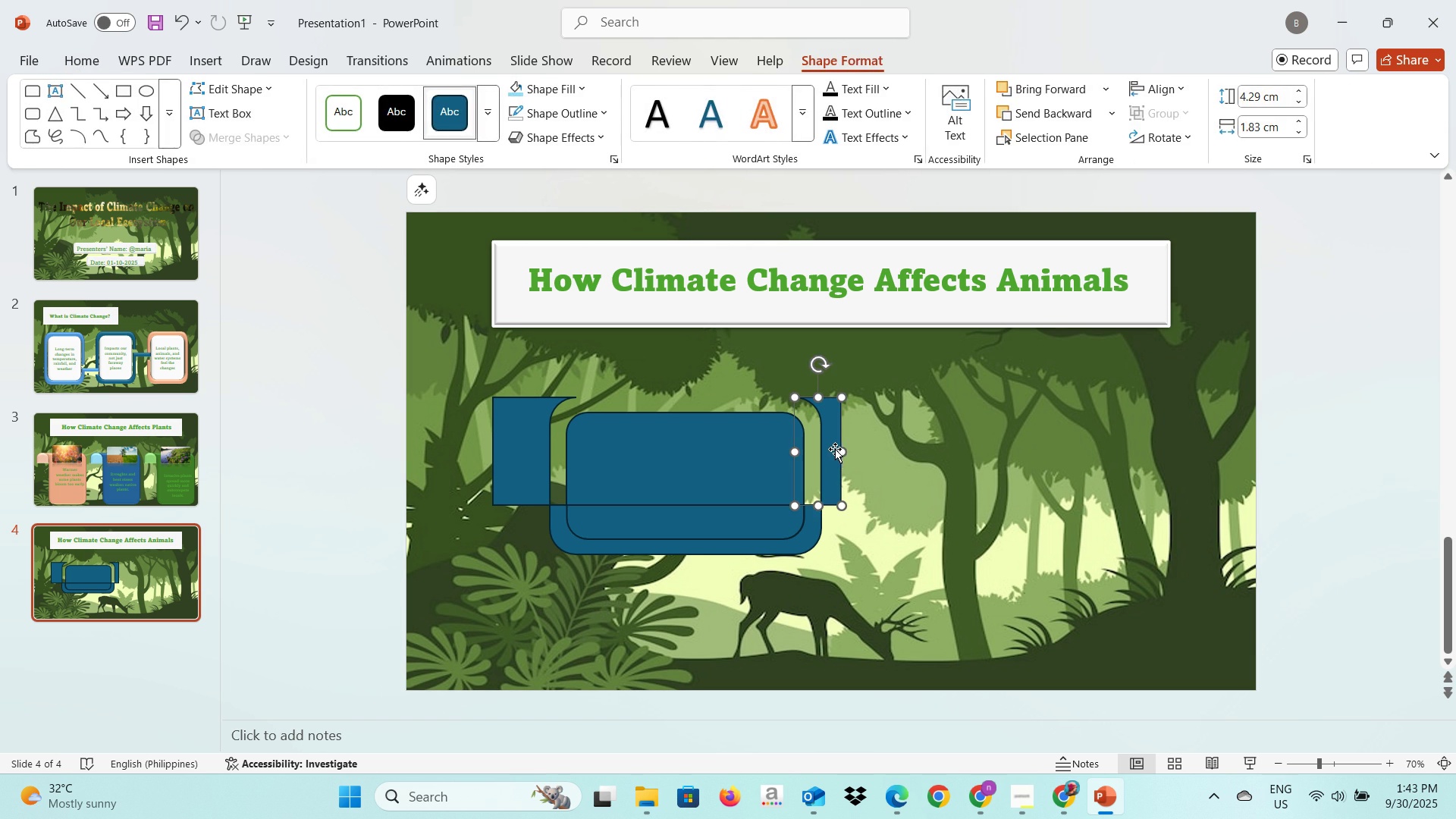 
key(Backspace)
 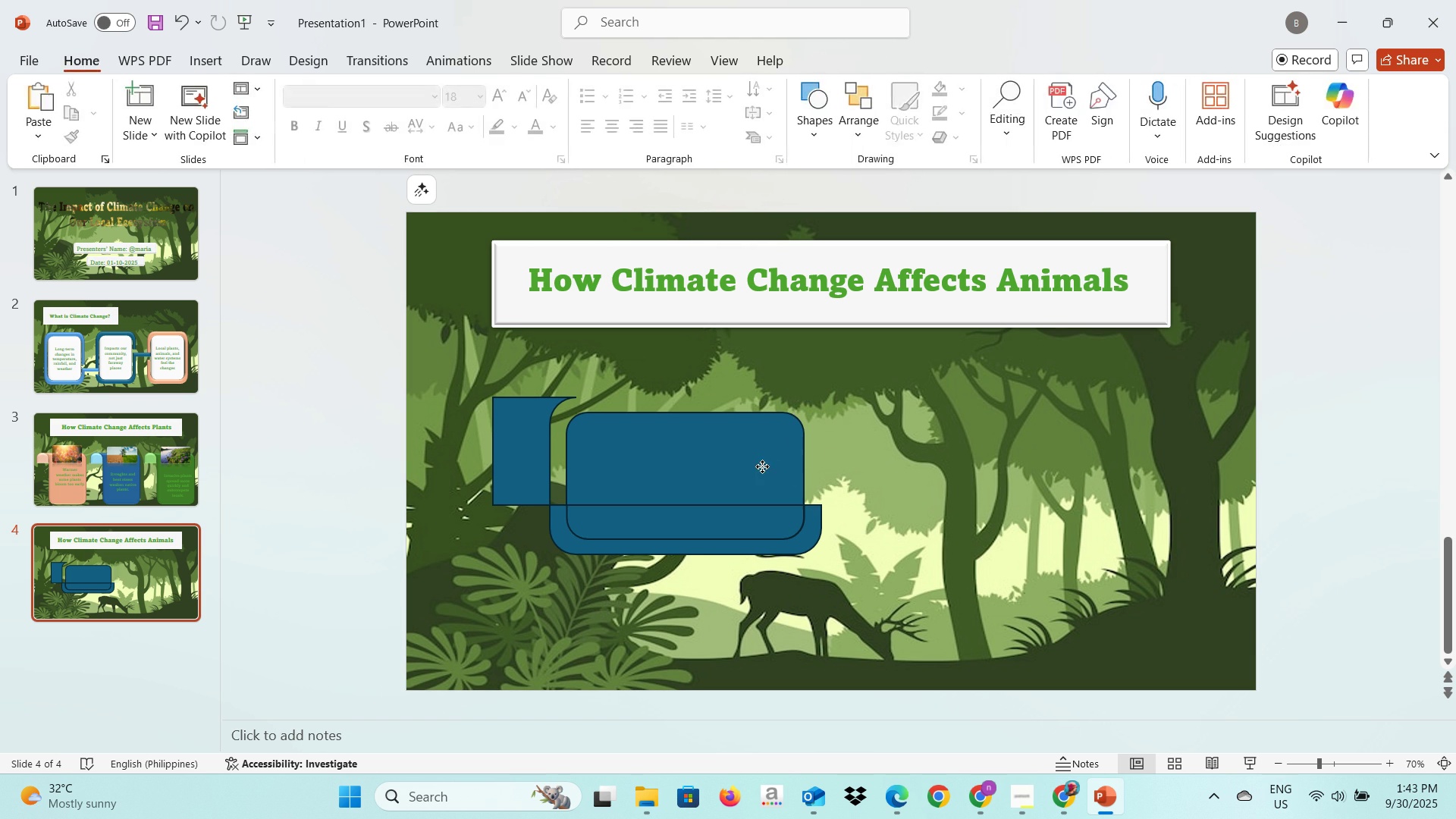 
left_click([762, 466])
 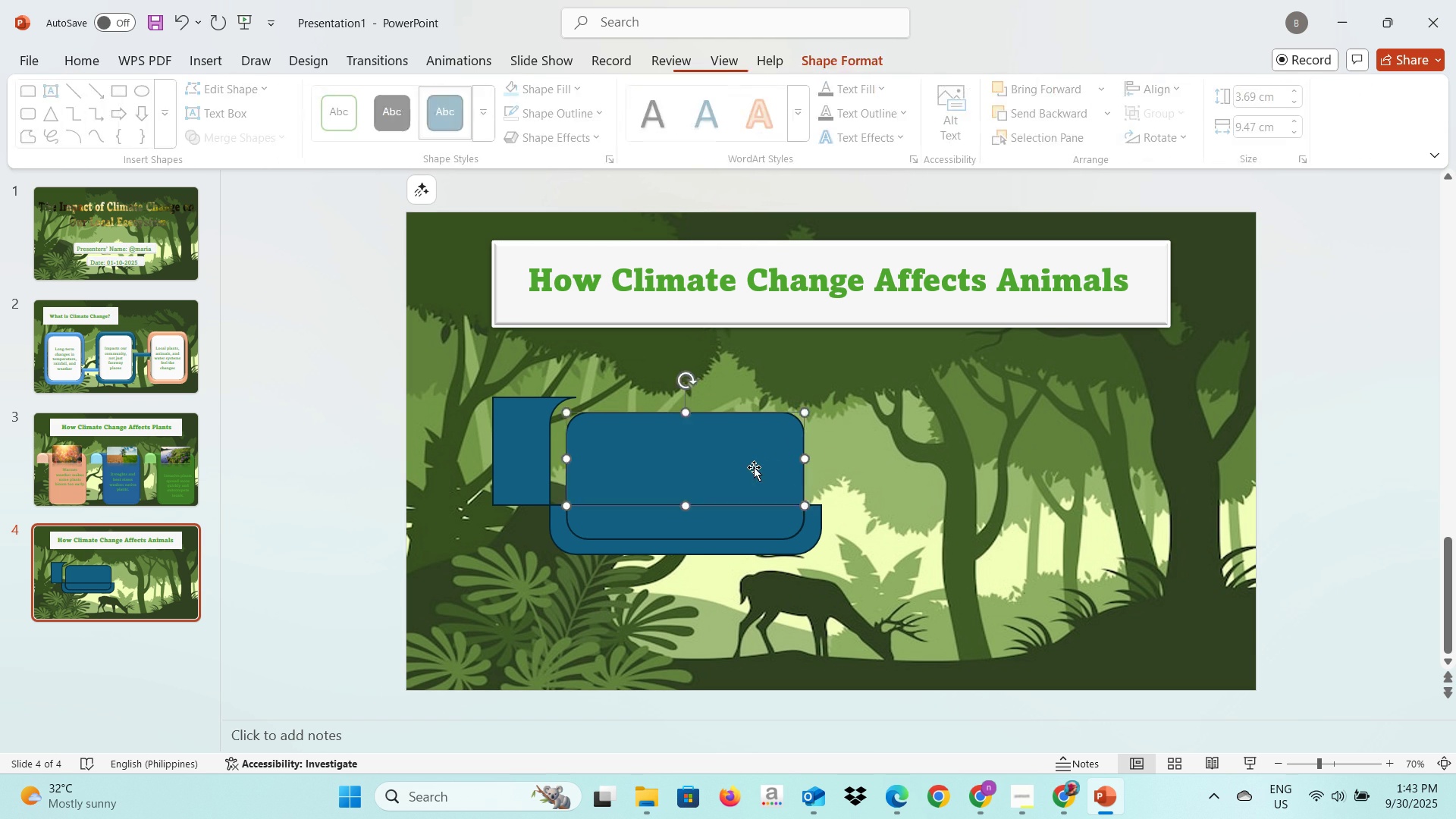 
key(Backspace)
 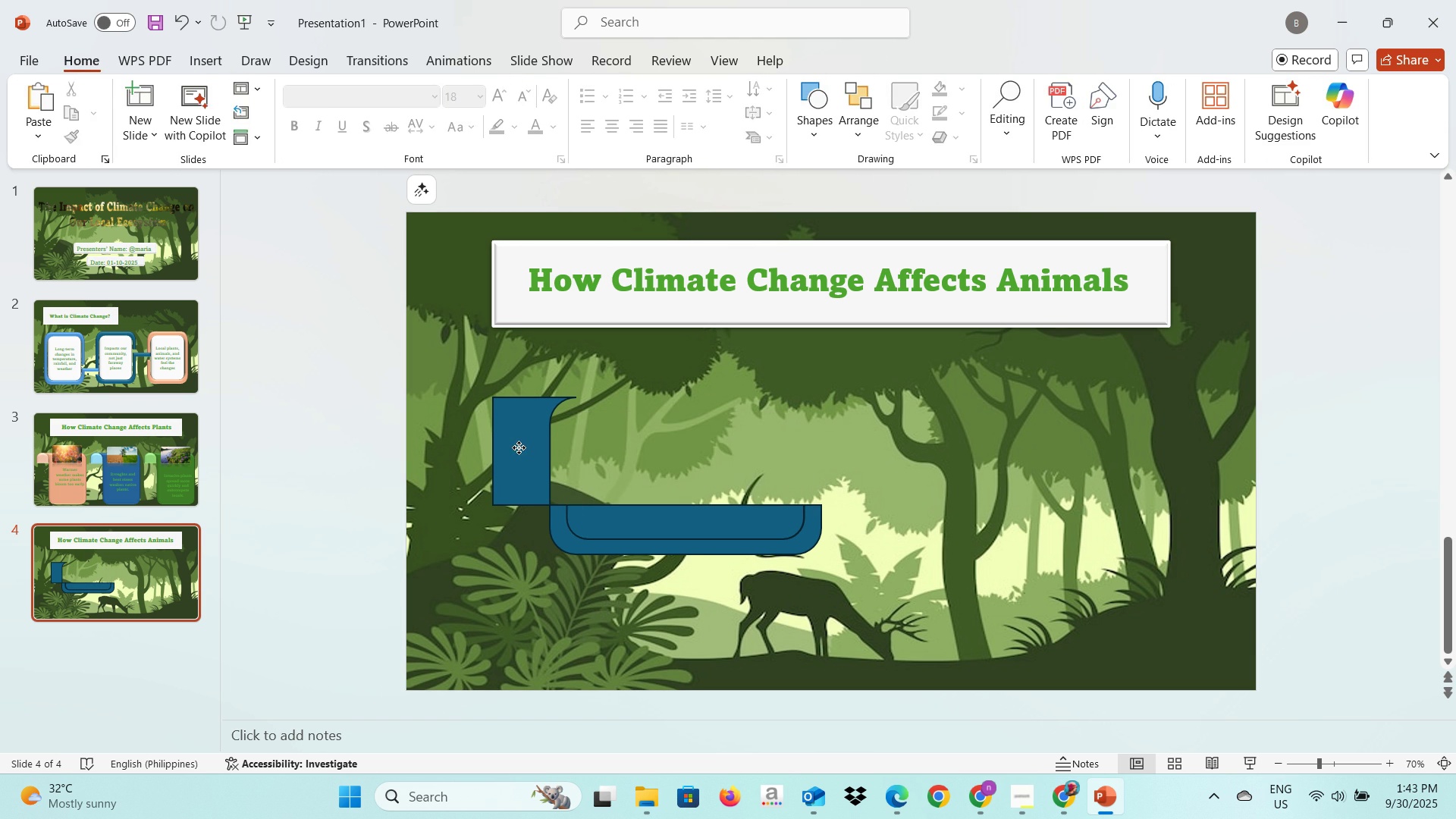 
key(Backspace)
 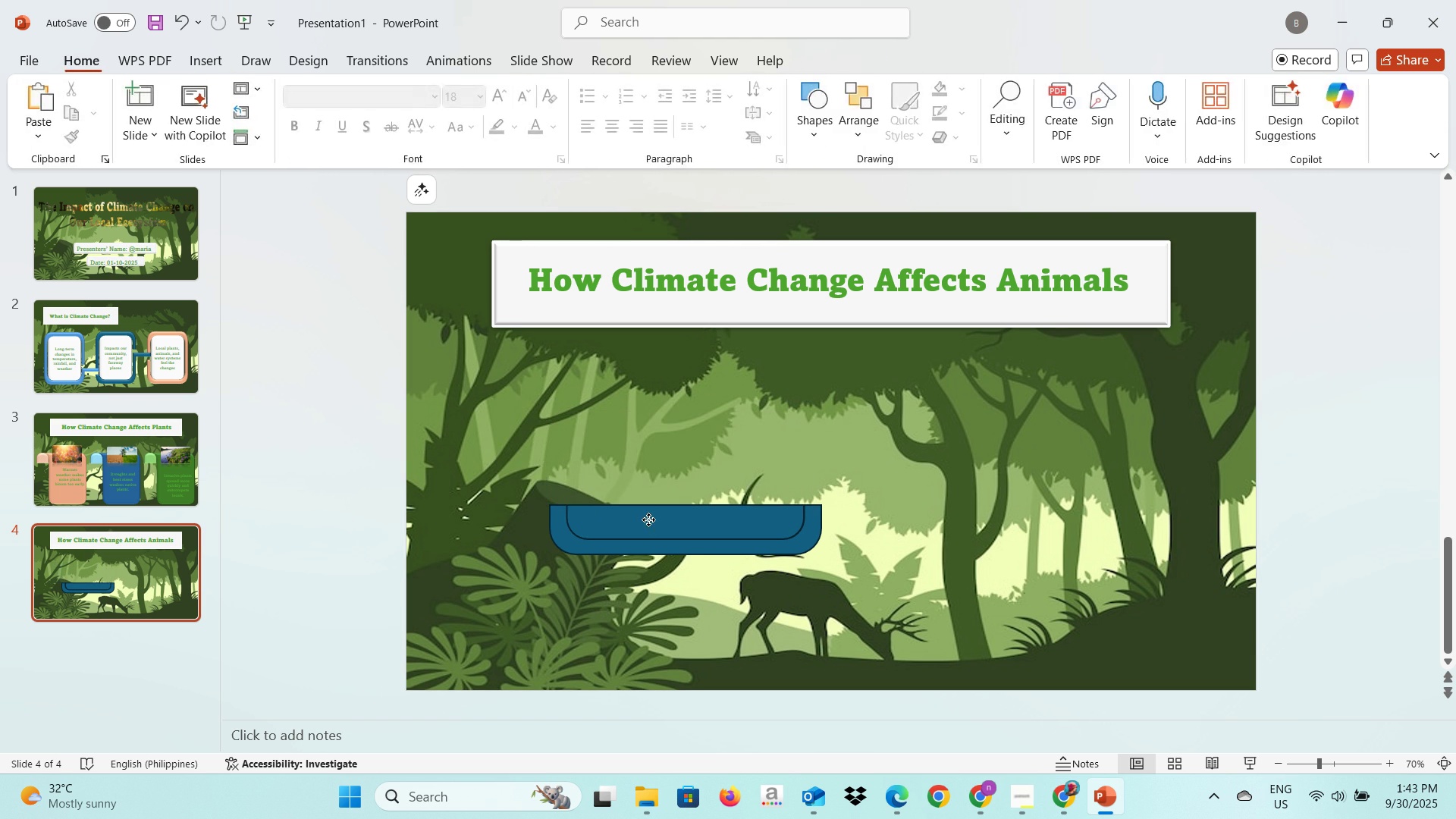 
left_click([648, 519])
 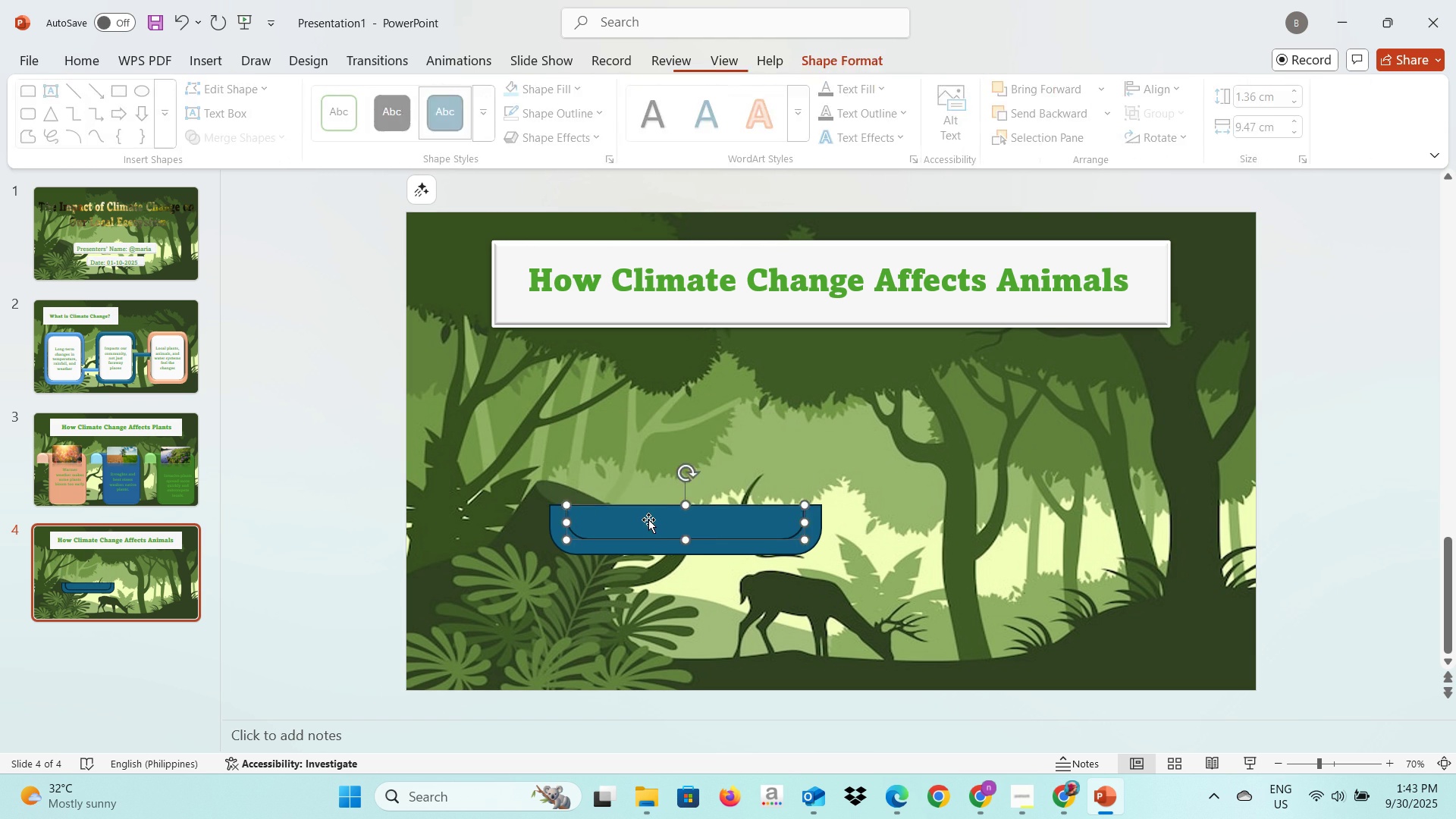 
key(Backspace)
 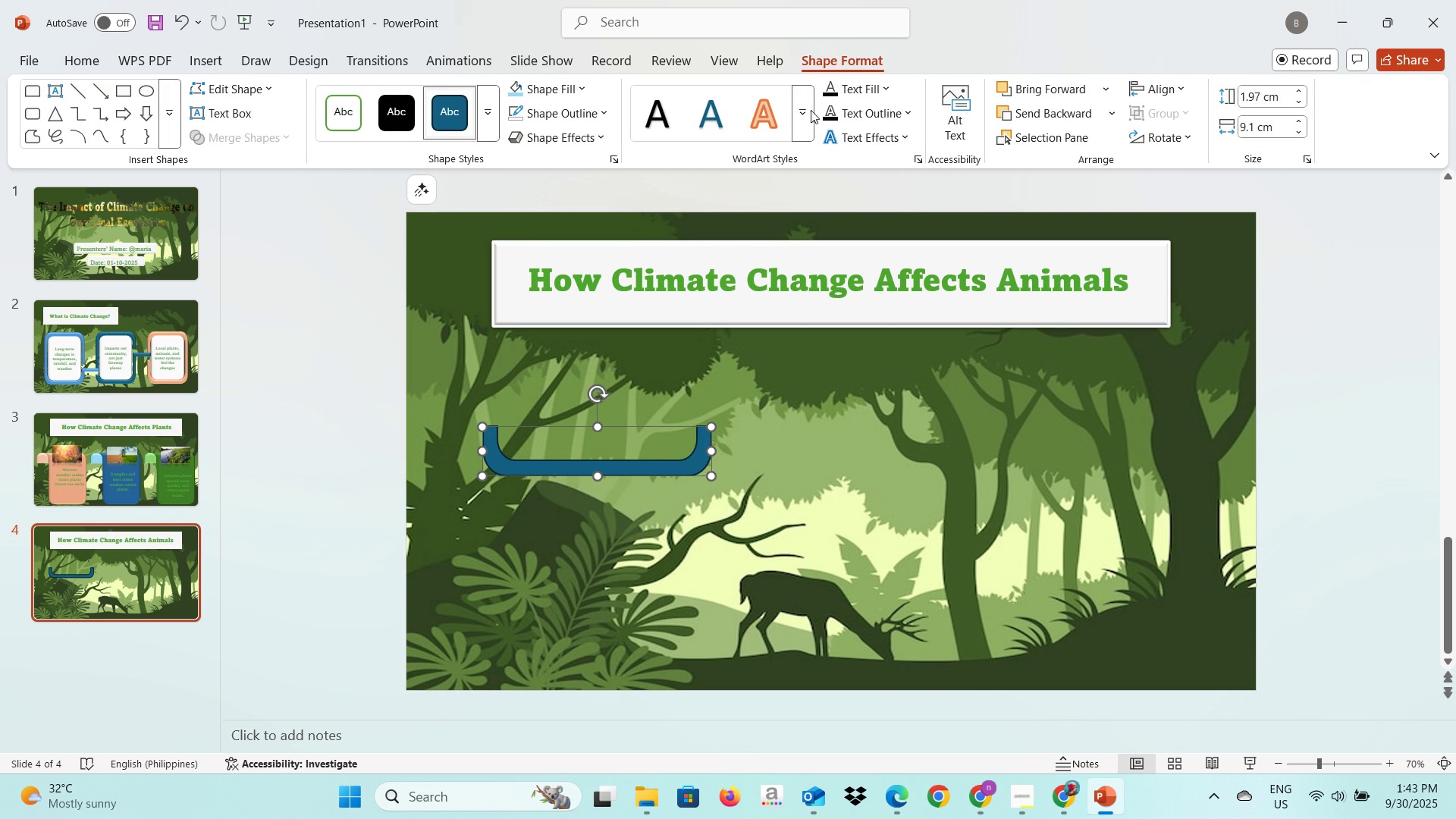 
wait(11.42)
 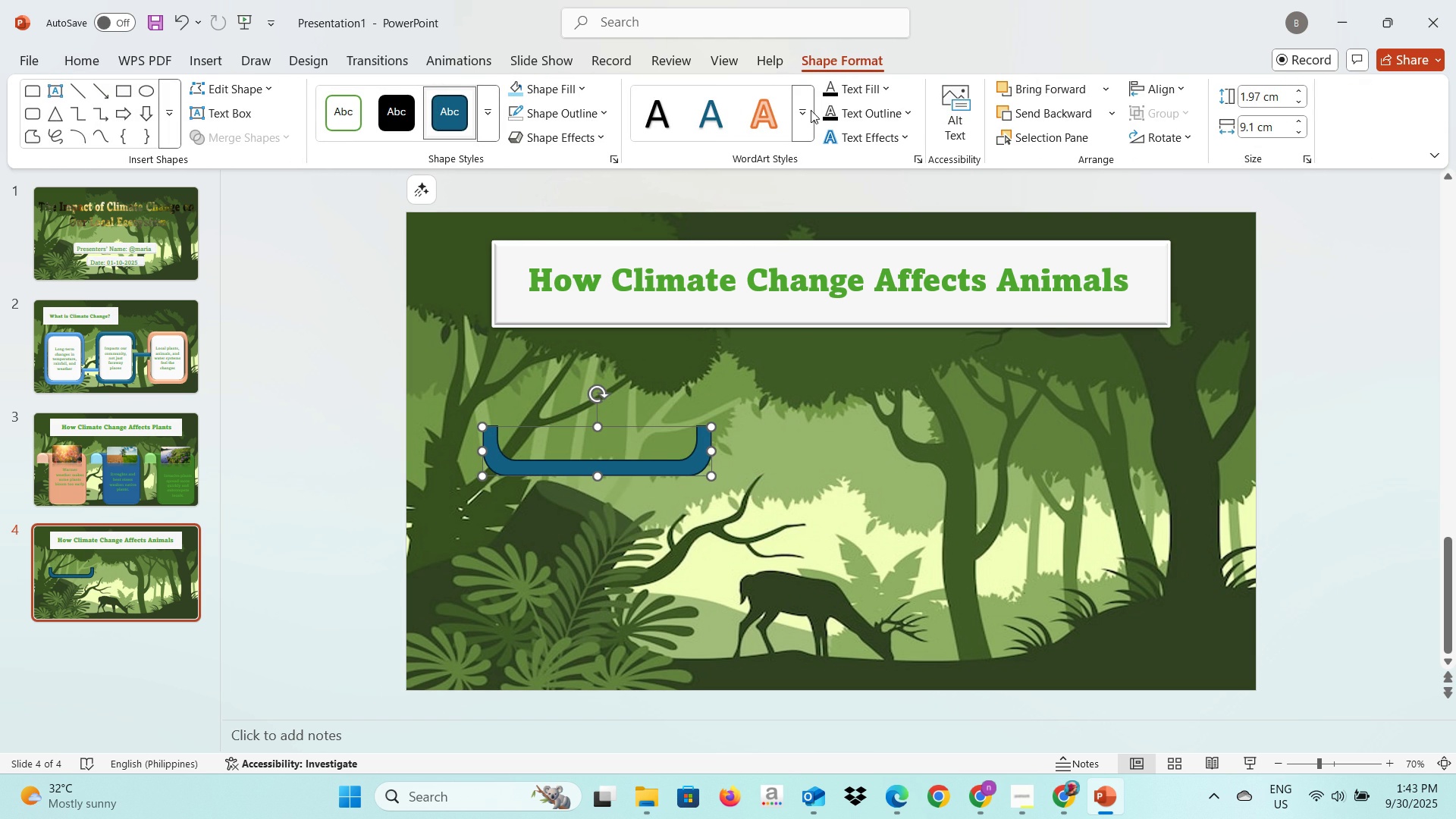 
left_click([27, 116])
 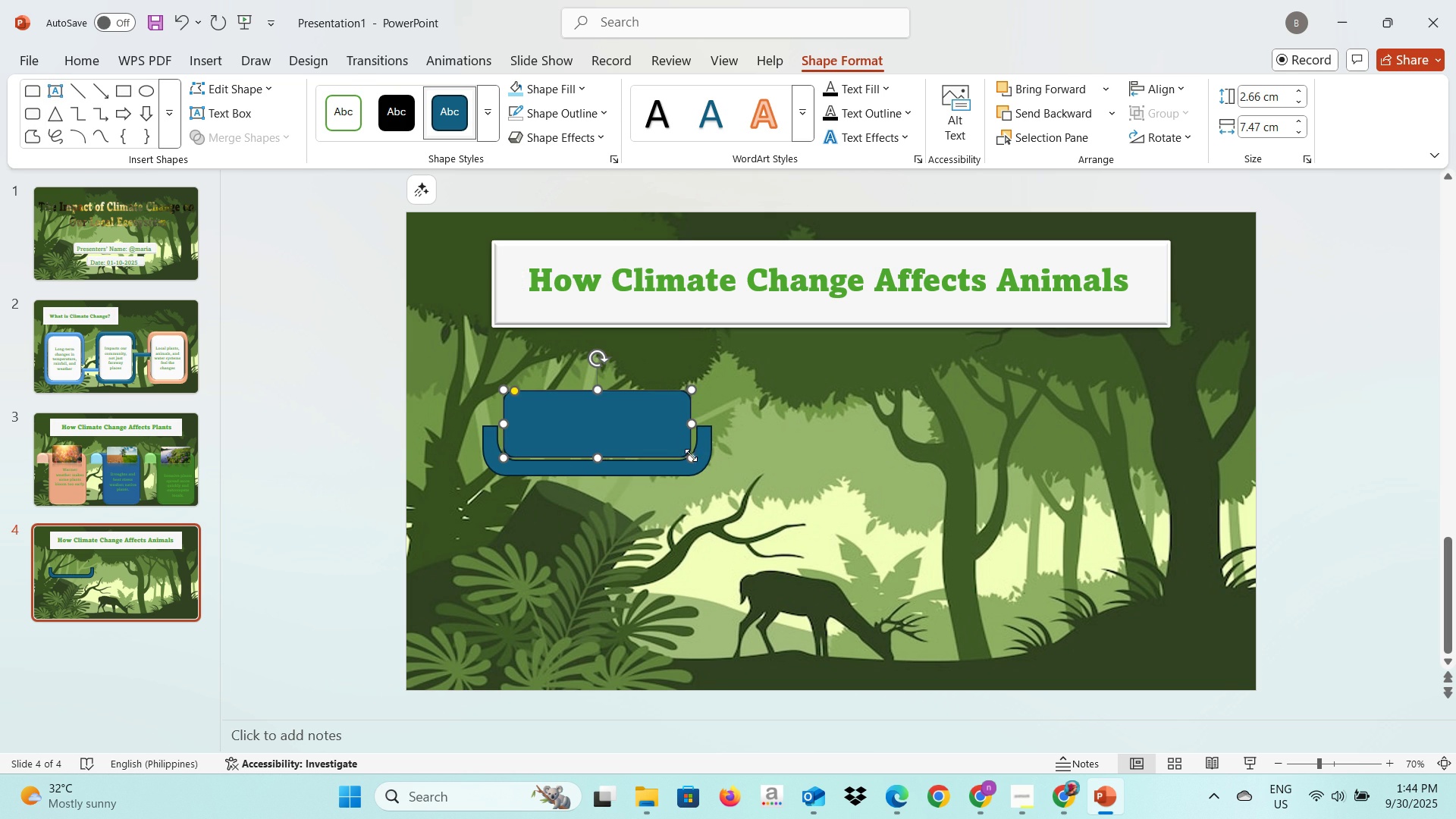 
wait(13.61)
 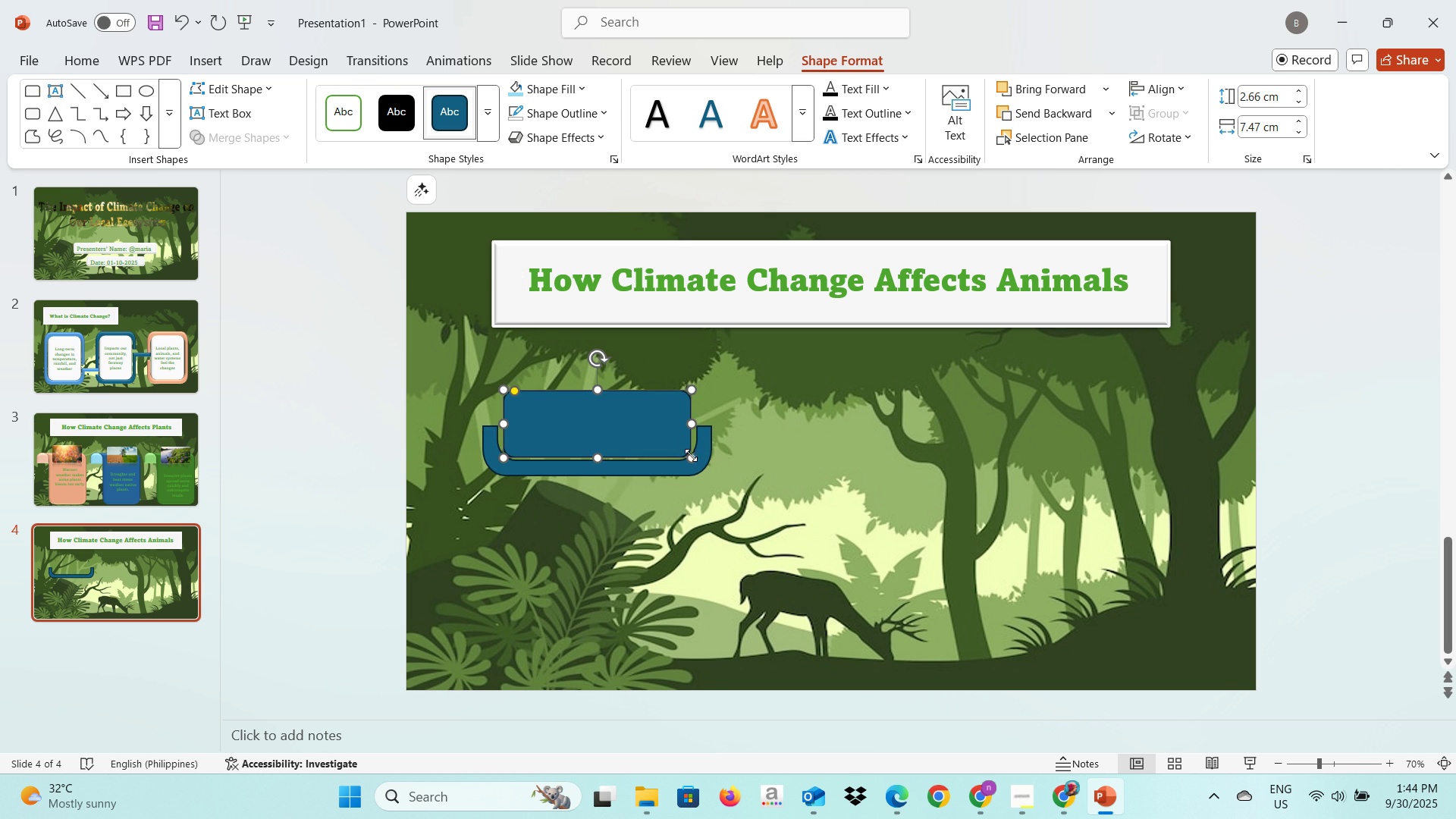 
left_click([530, 111])
 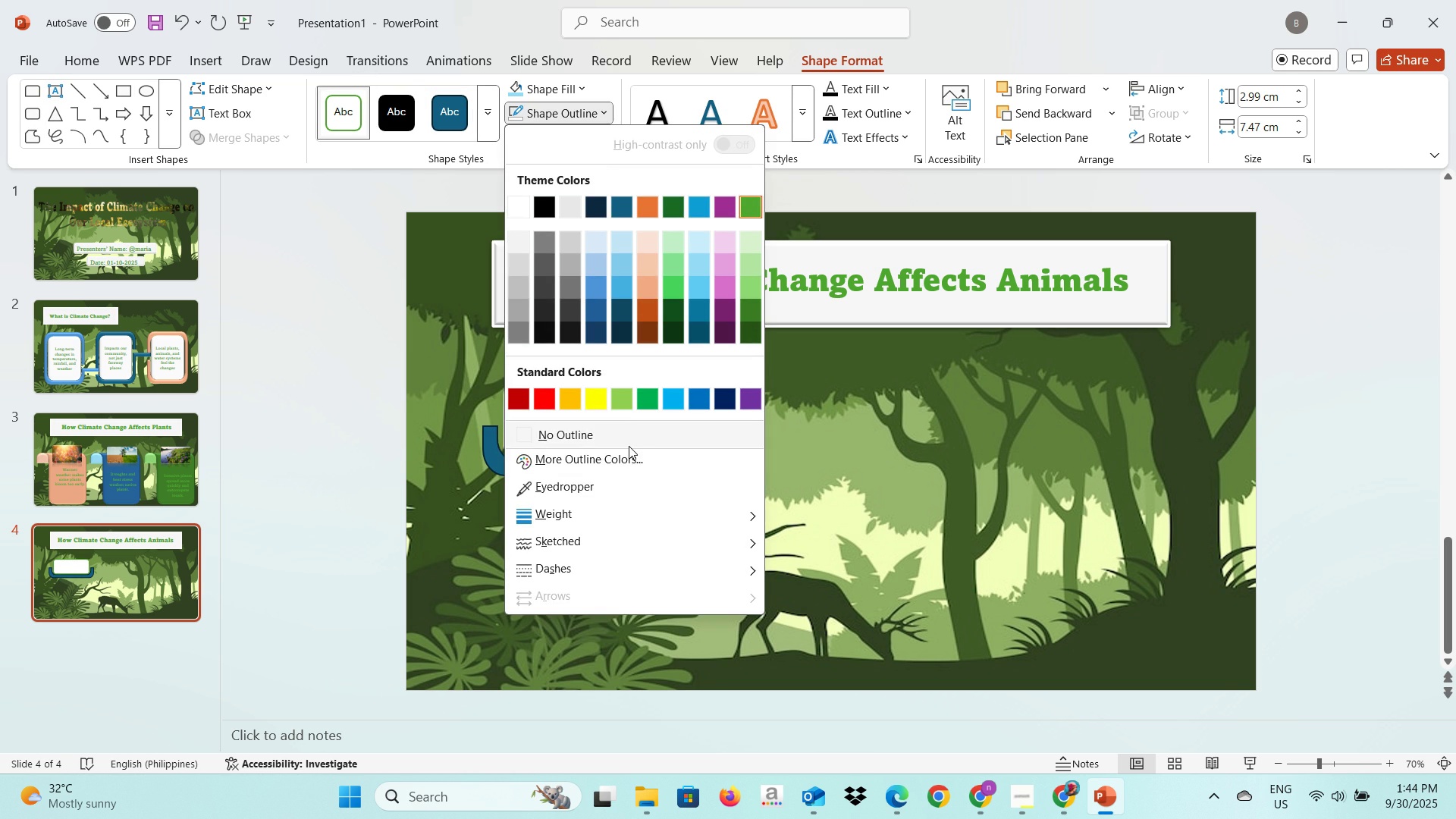 
left_click([629, 446])
 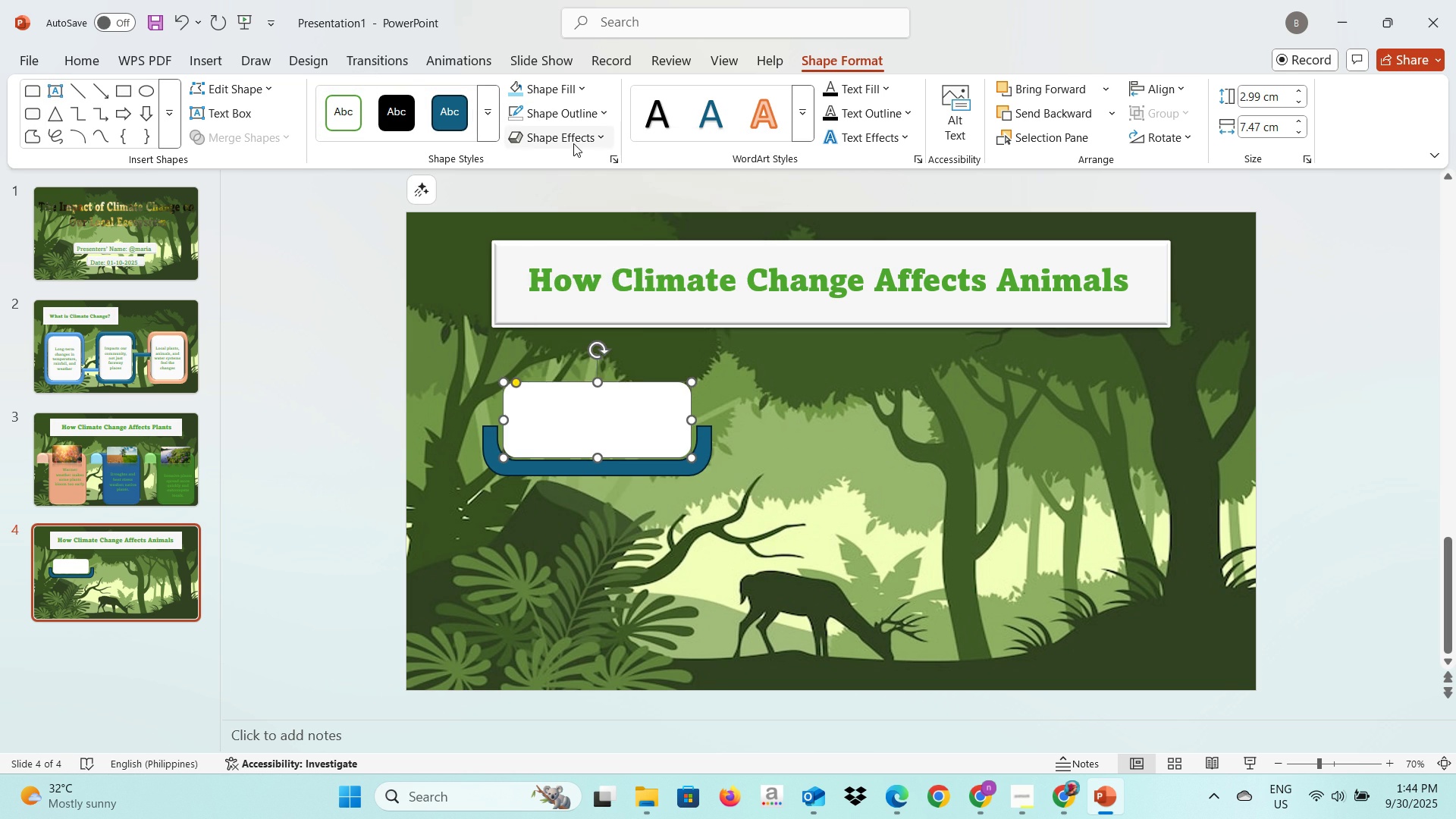 
left_click([573, 143])
 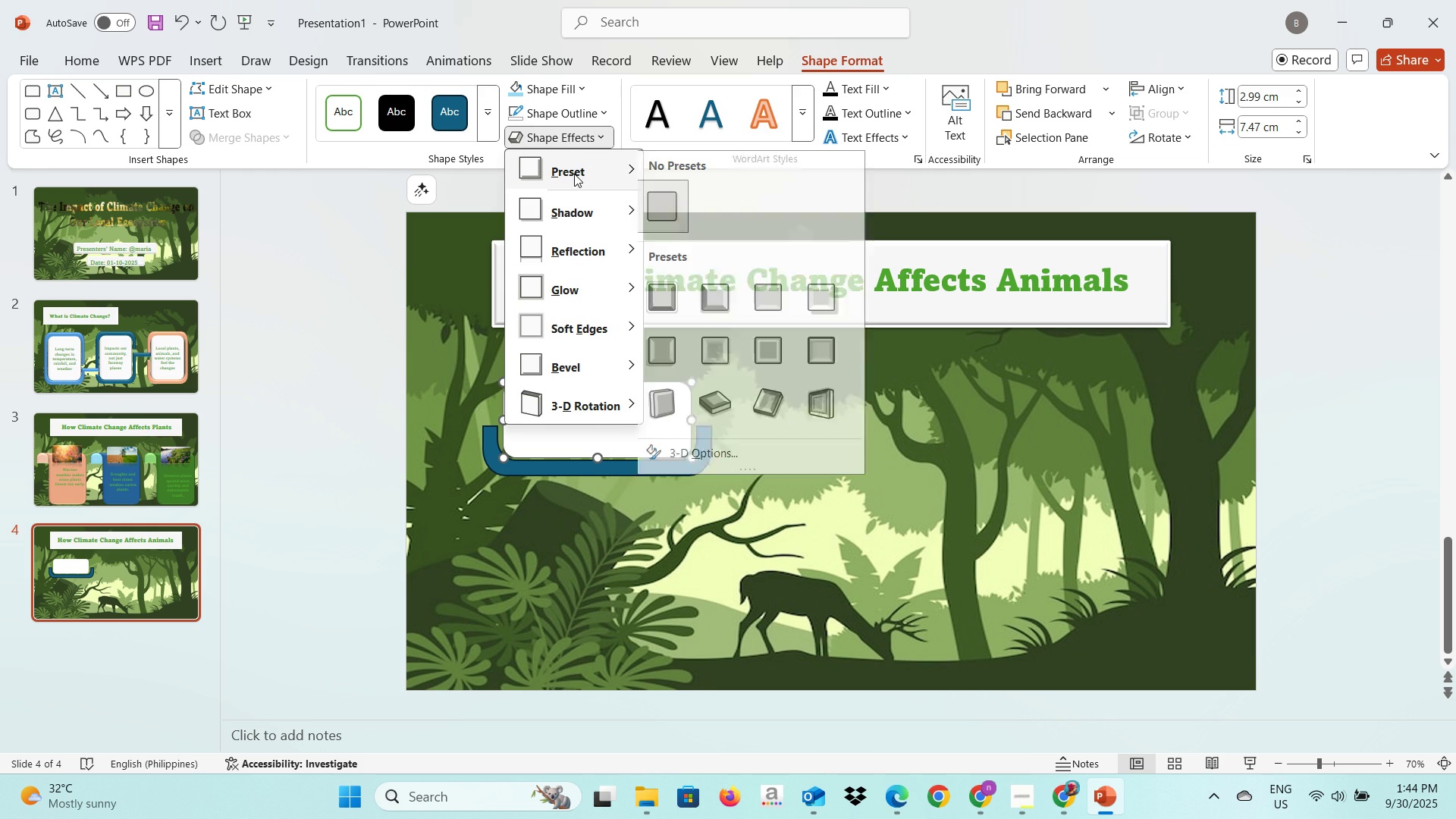 
left_click([574, 174])
 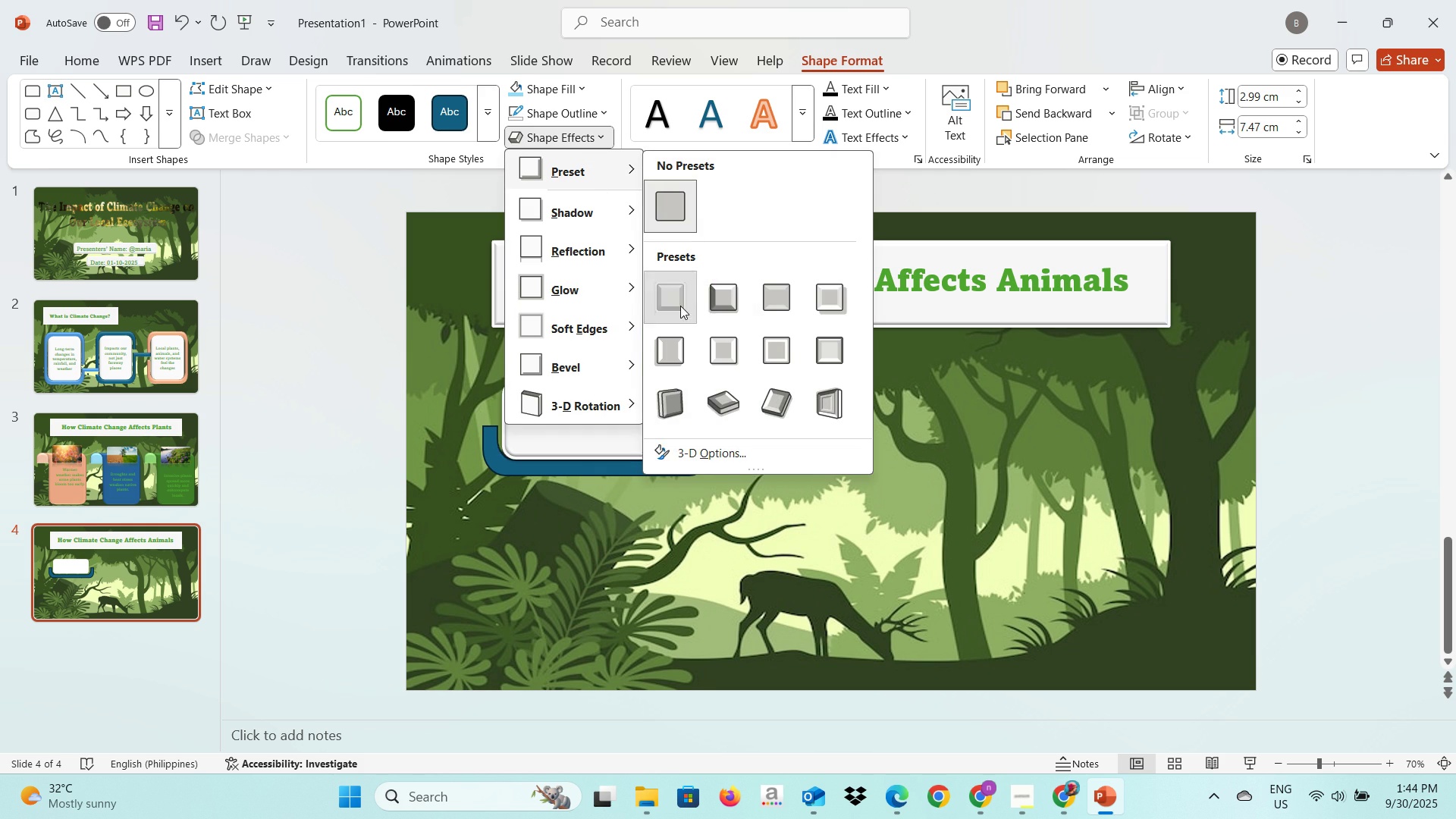 
left_click([680, 306])
 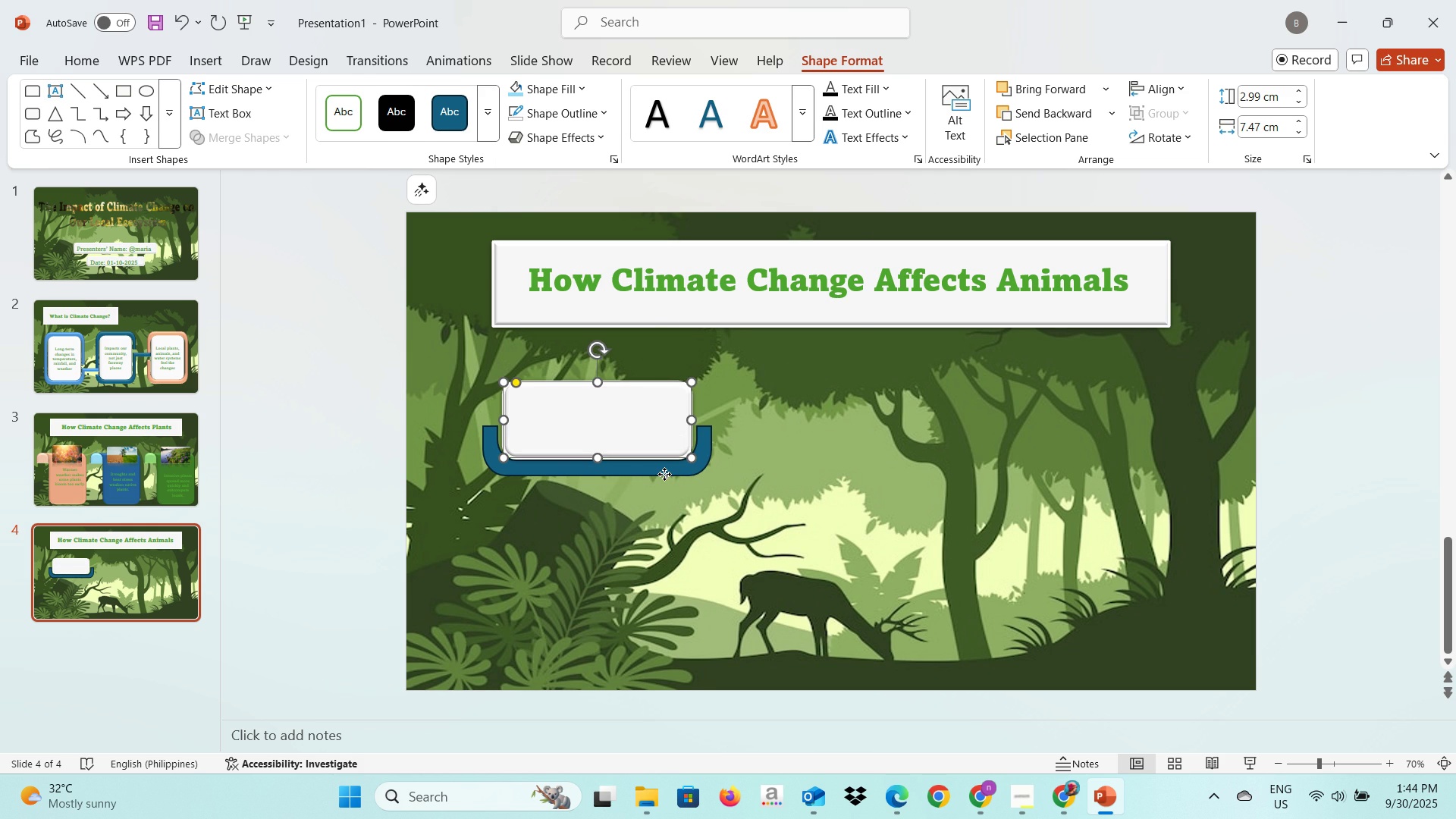 
left_click([664, 474])
 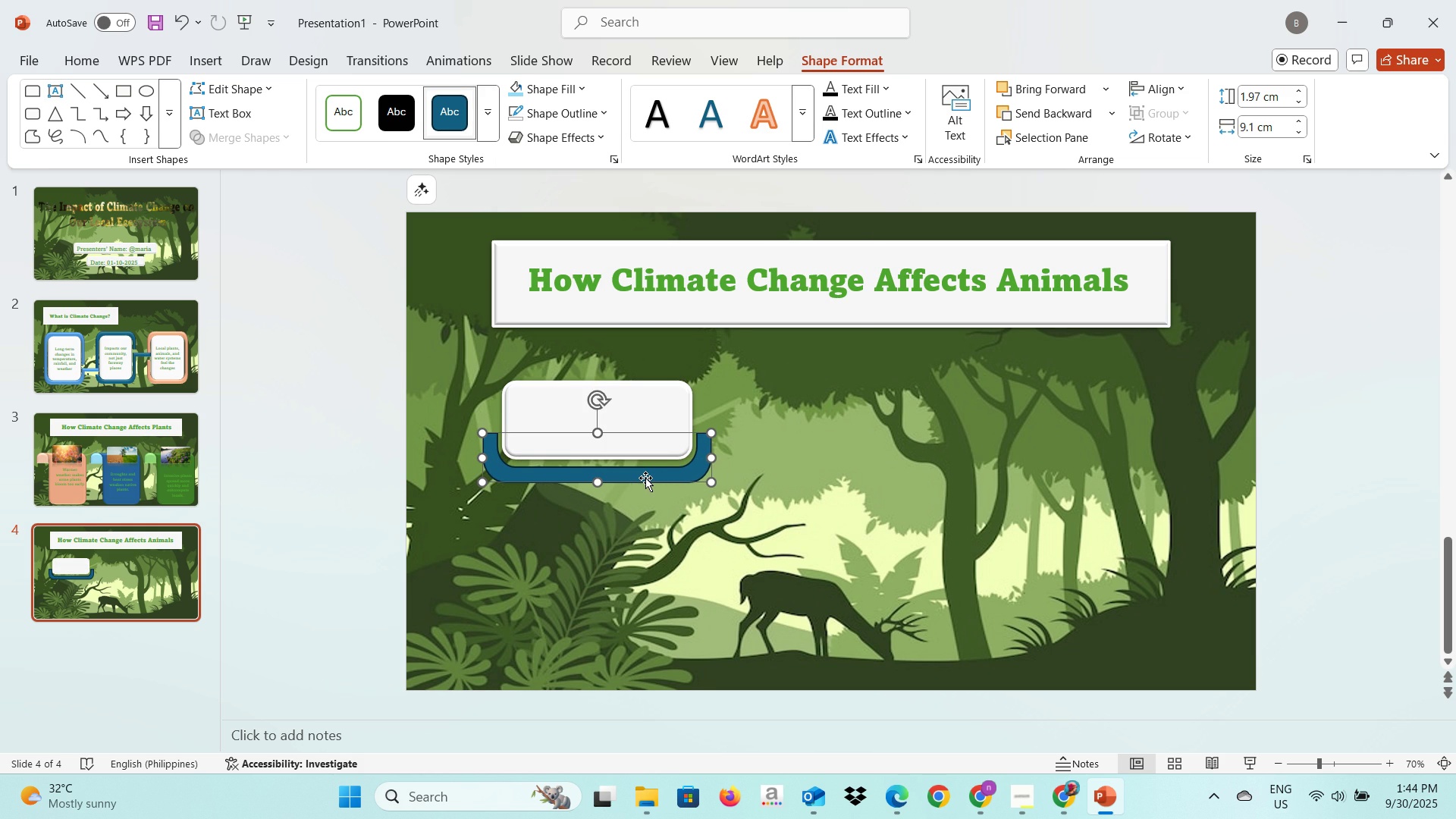 
left_click([339, 124])
 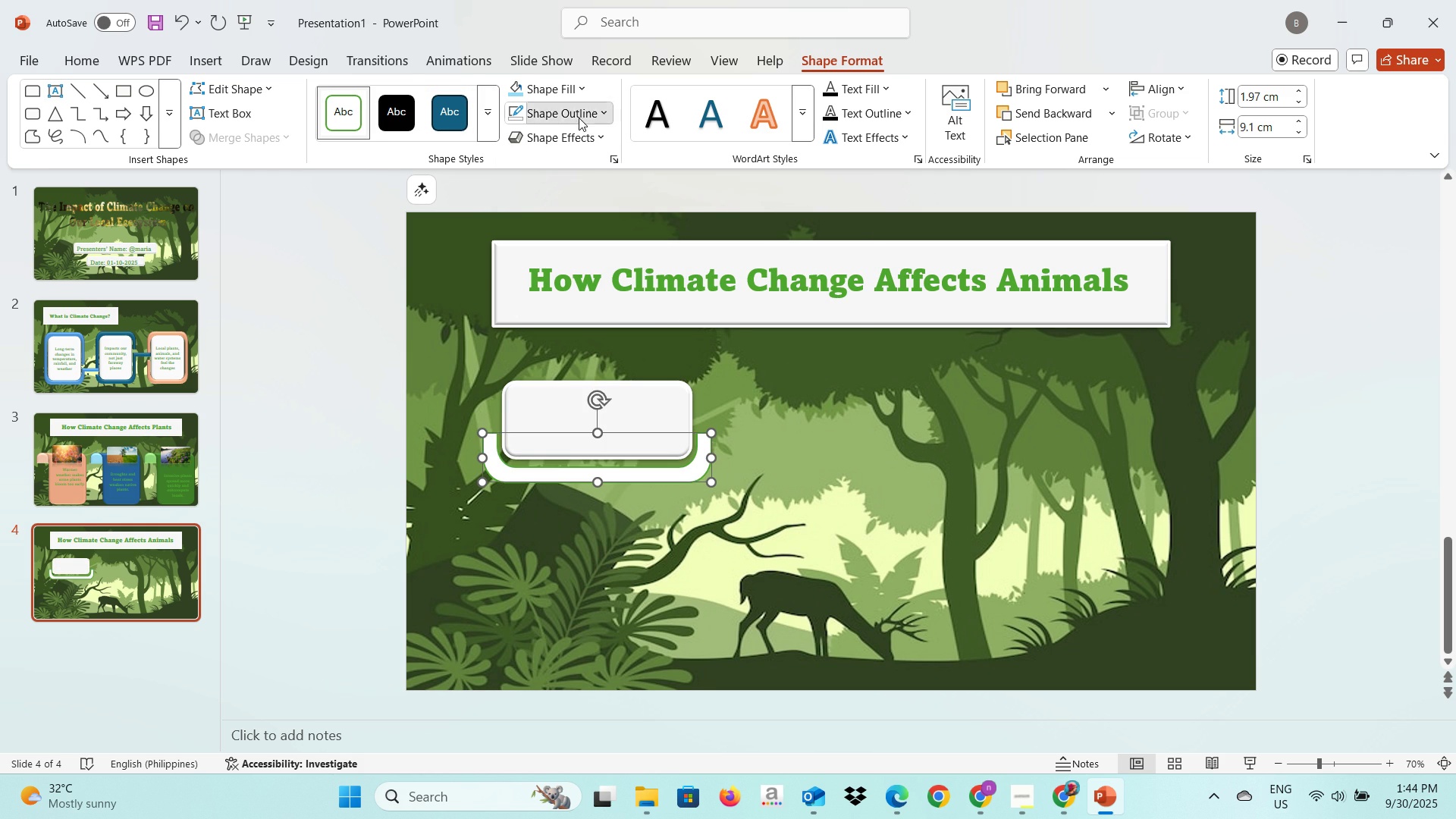 
left_click([579, 118])
 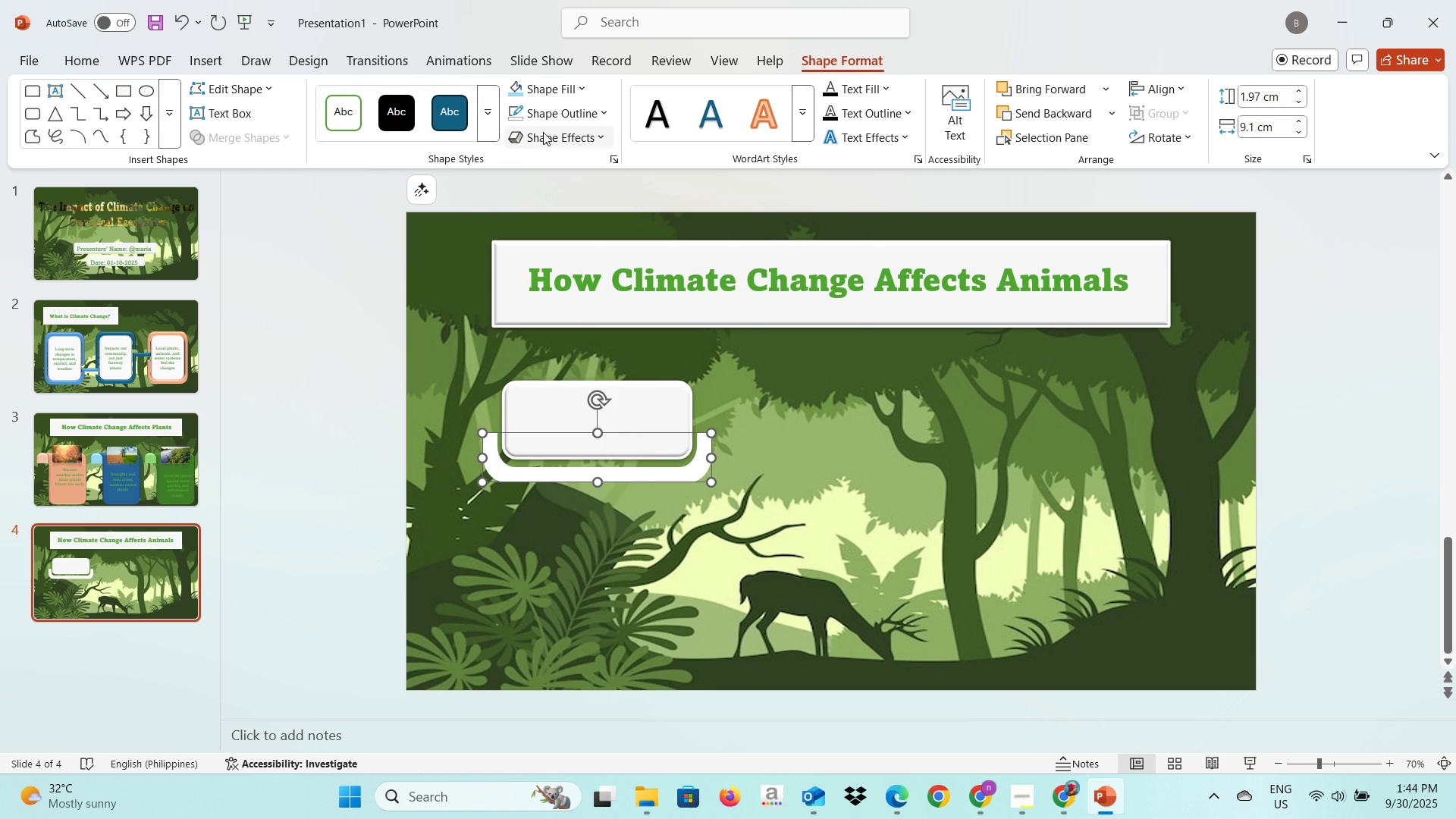 
left_click([557, 82])
 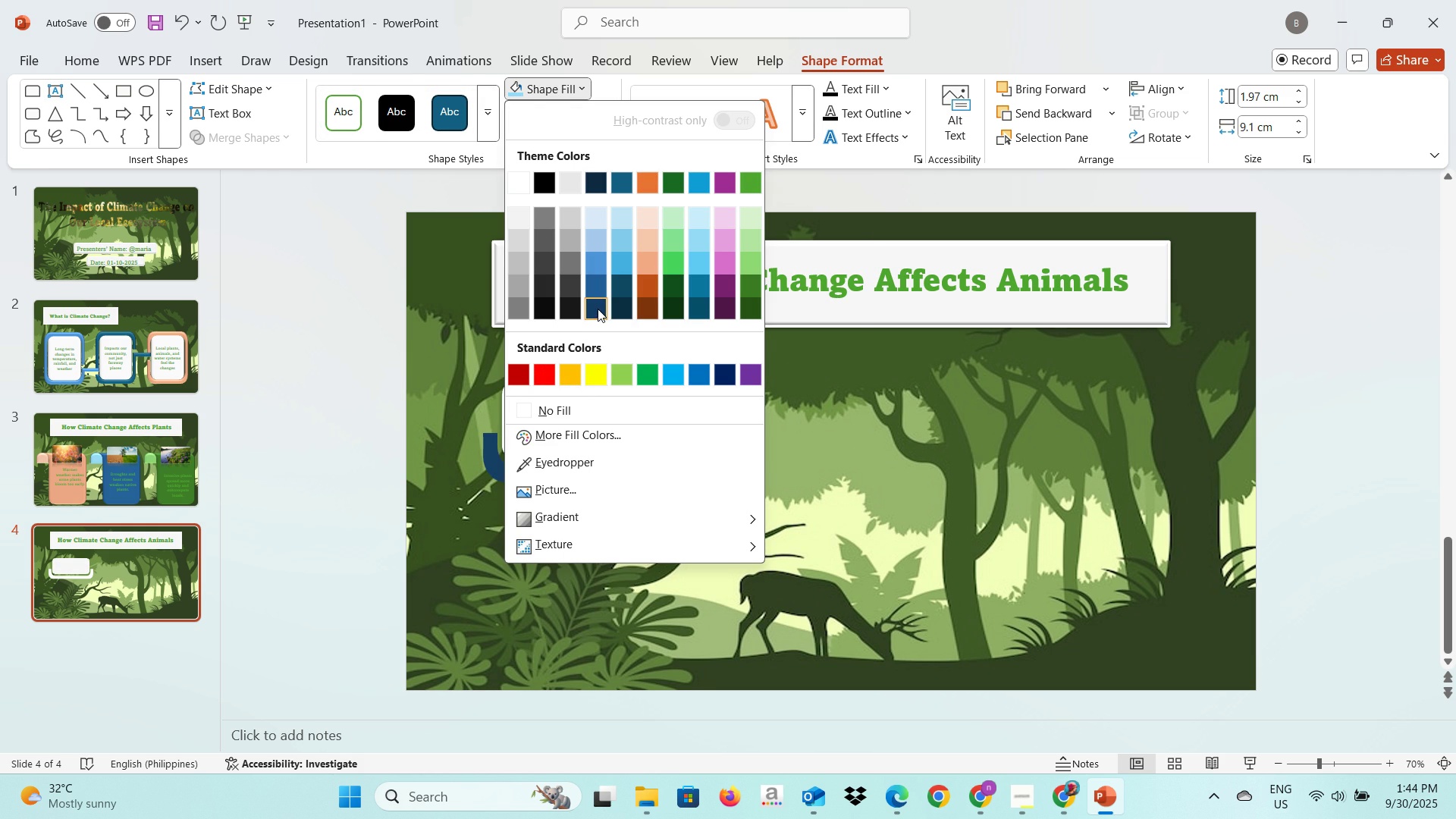 
left_click([645, 270])
 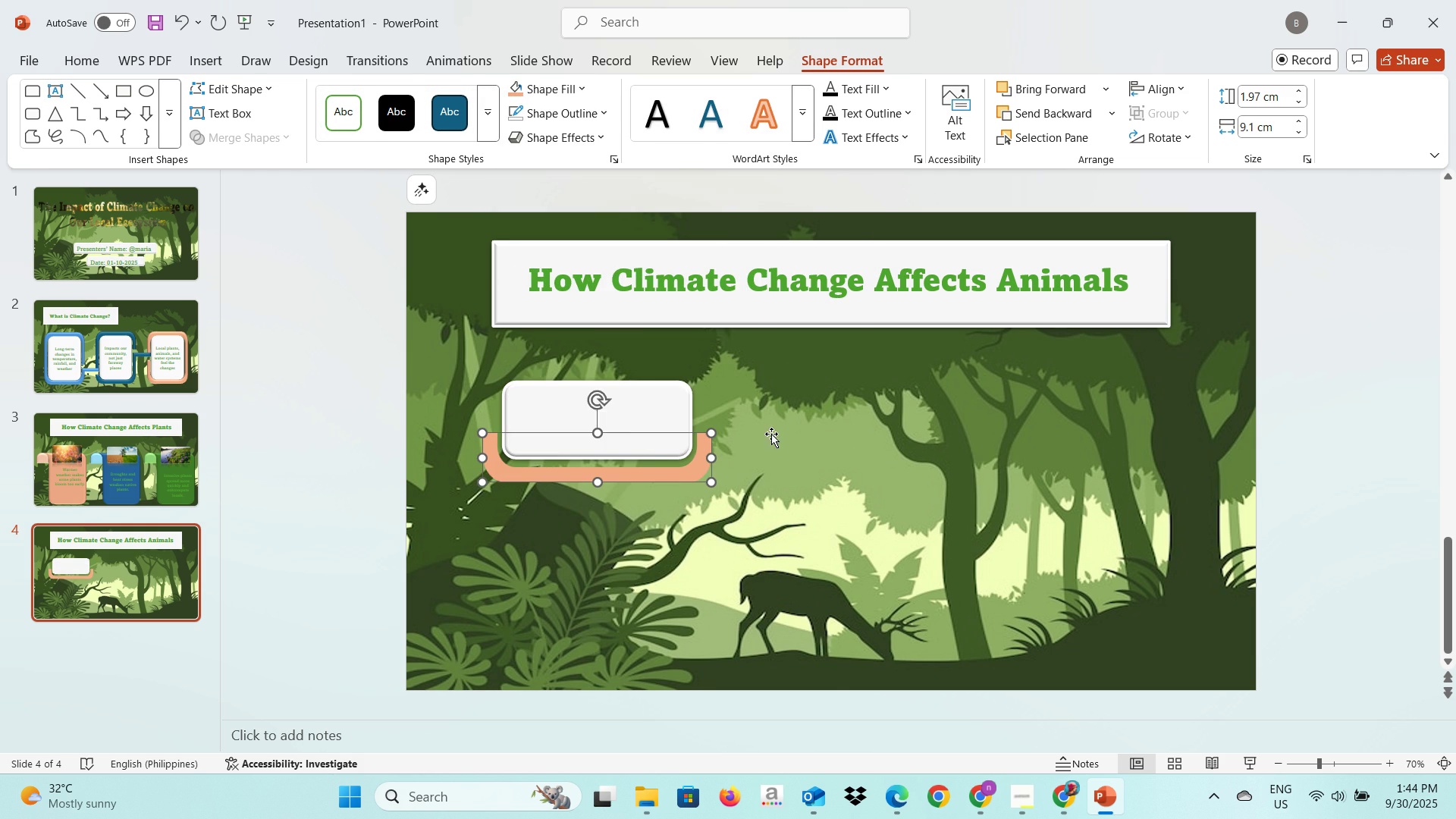 
left_click([771, 434])
 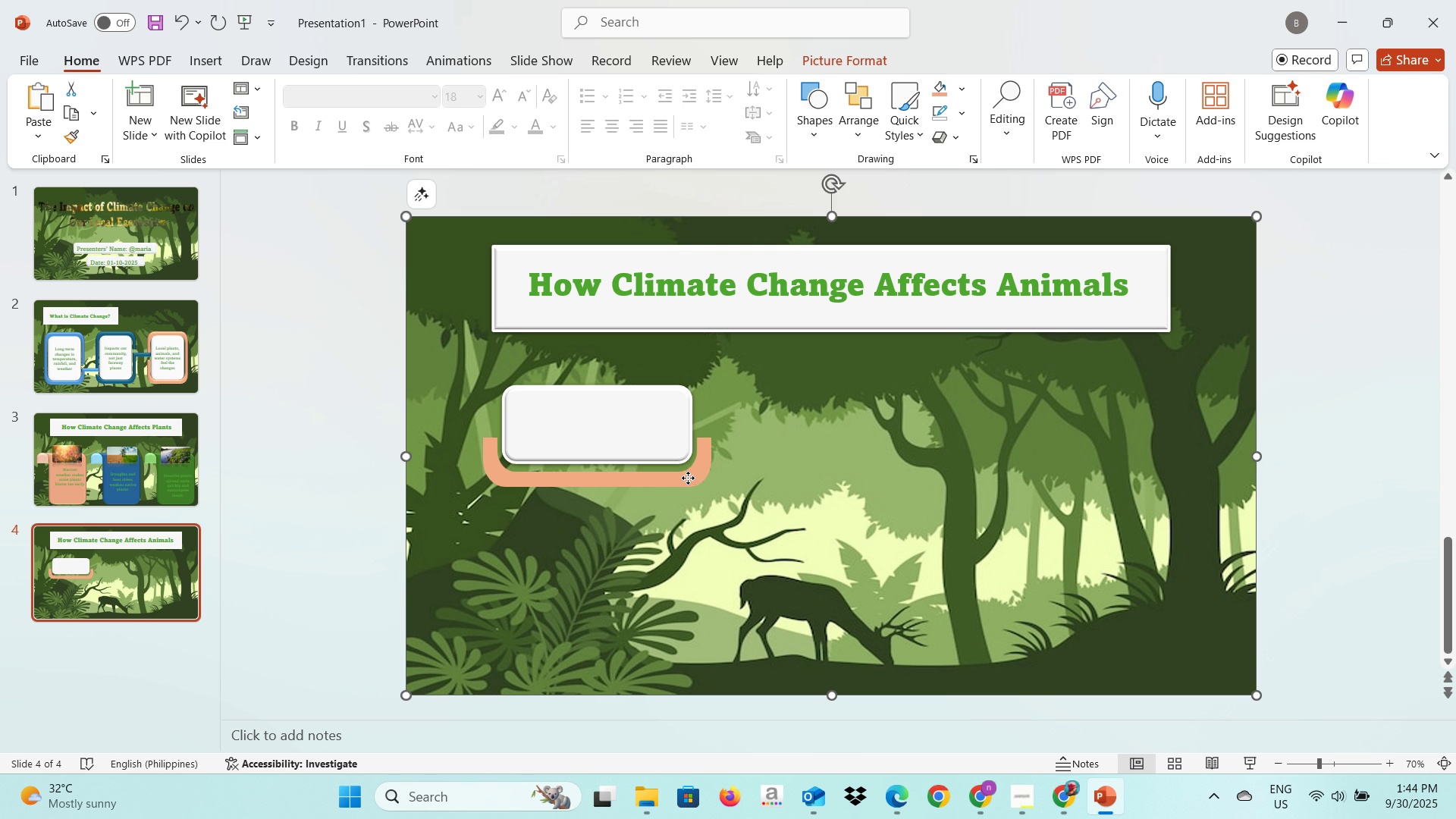 
left_click([688, 478])
 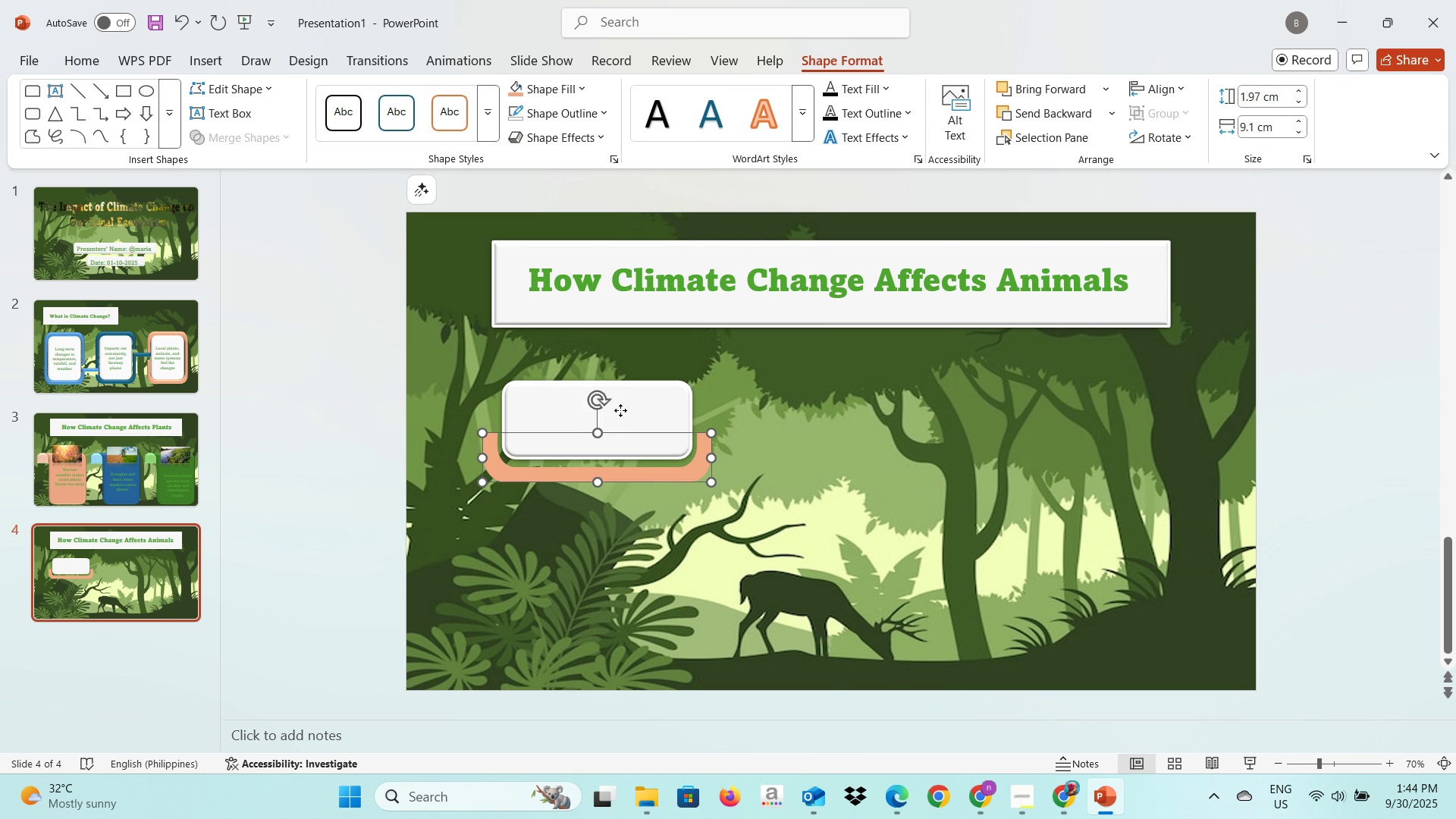 
left_click([620, 410])